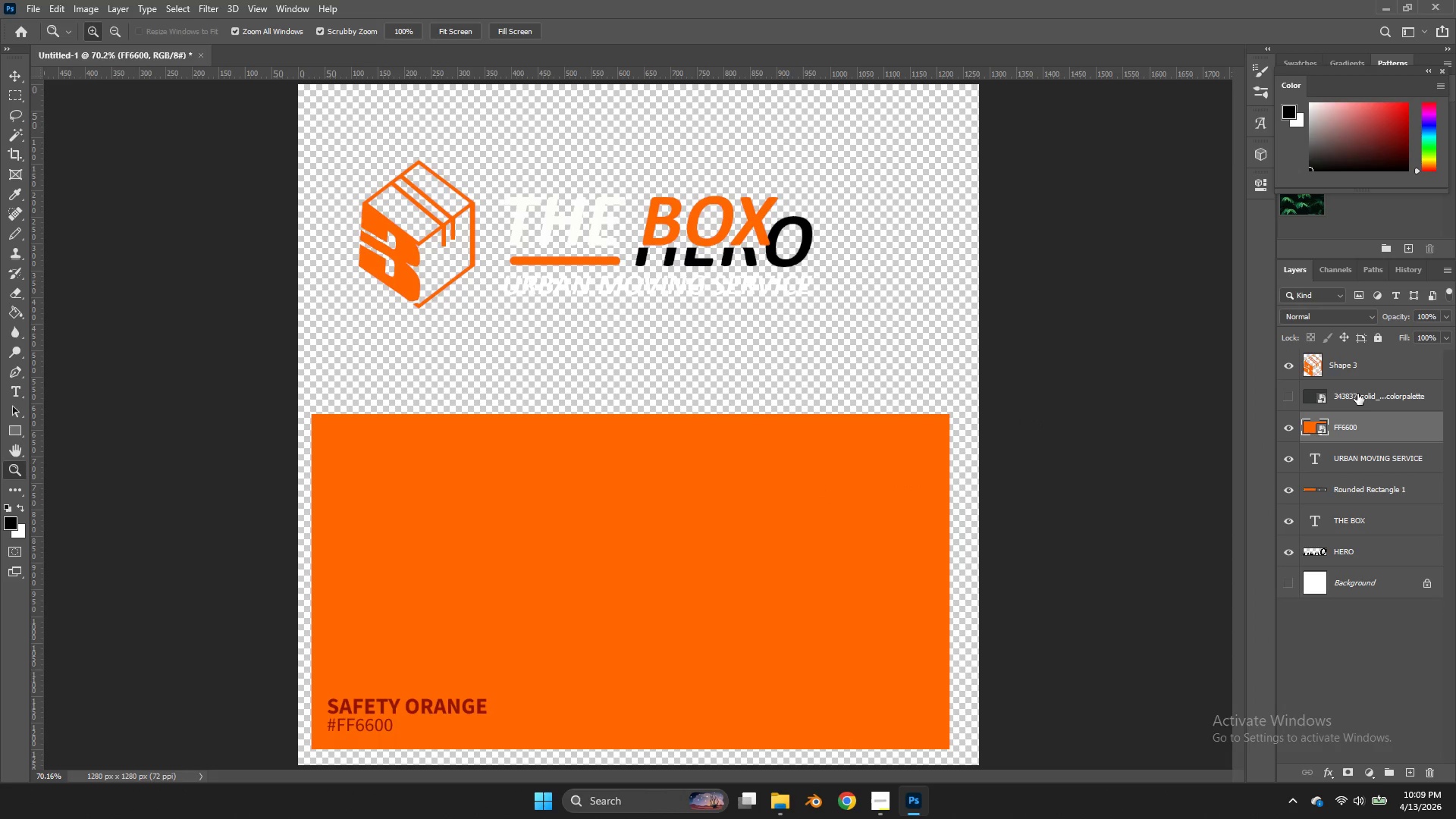 
hold_key(key=ShiftLeft, duration=0.69)
left_click([1357, 394])
 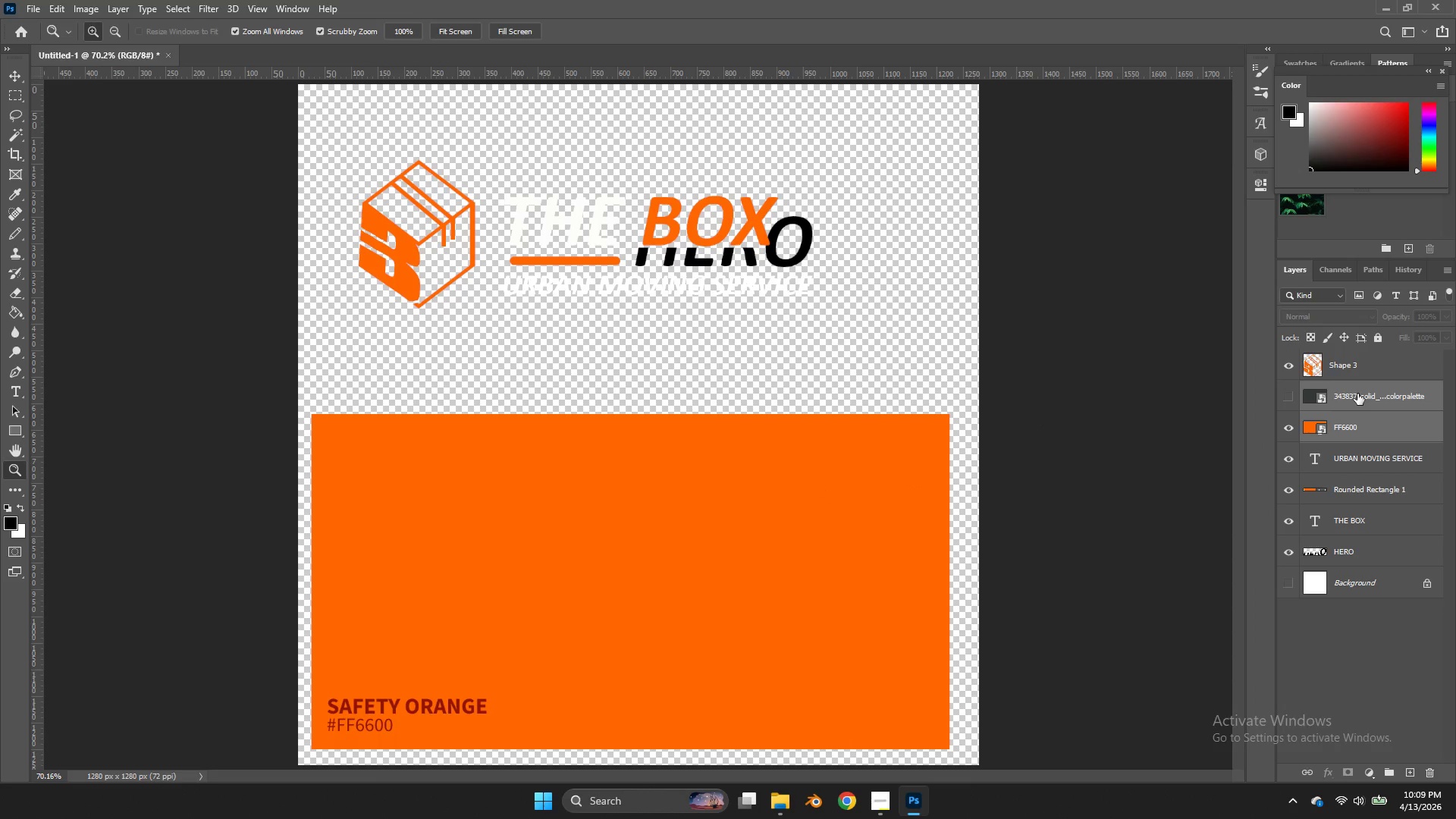 
key(Delete)
 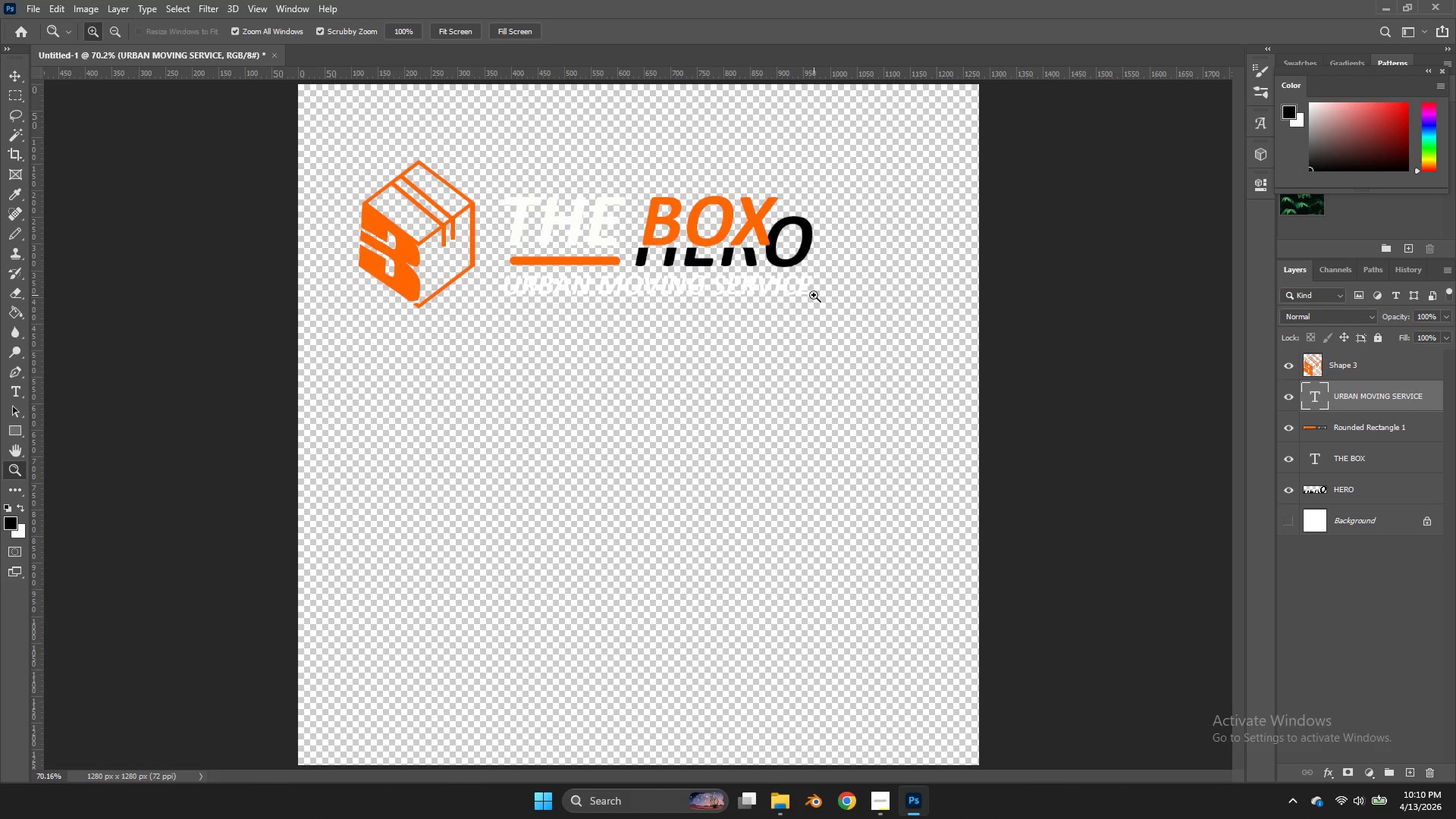 
left_click([1392, 489])
 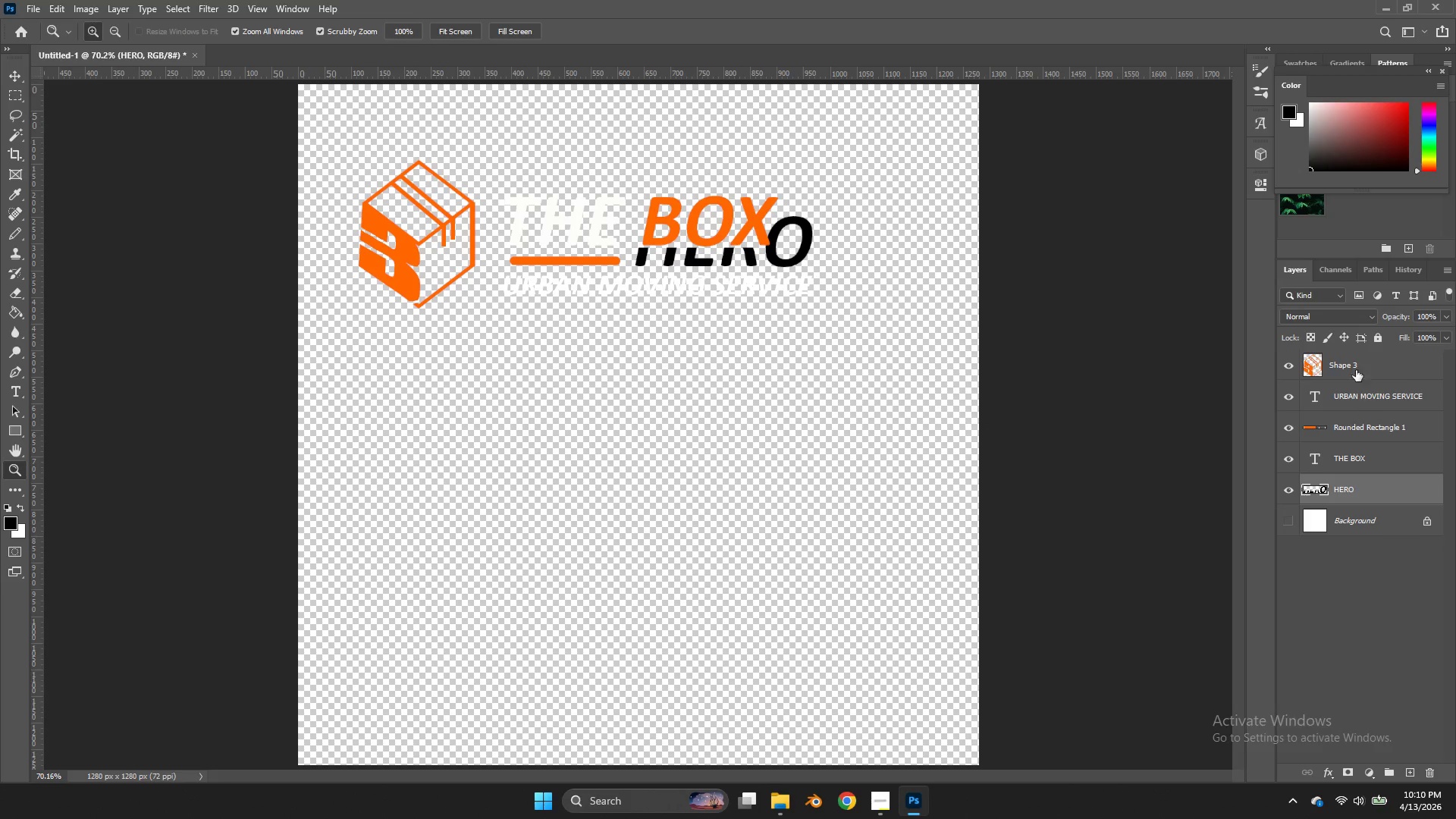 
hold_key(key=ShiftLeft, duration=0.8)
left_click([1353, 356])
 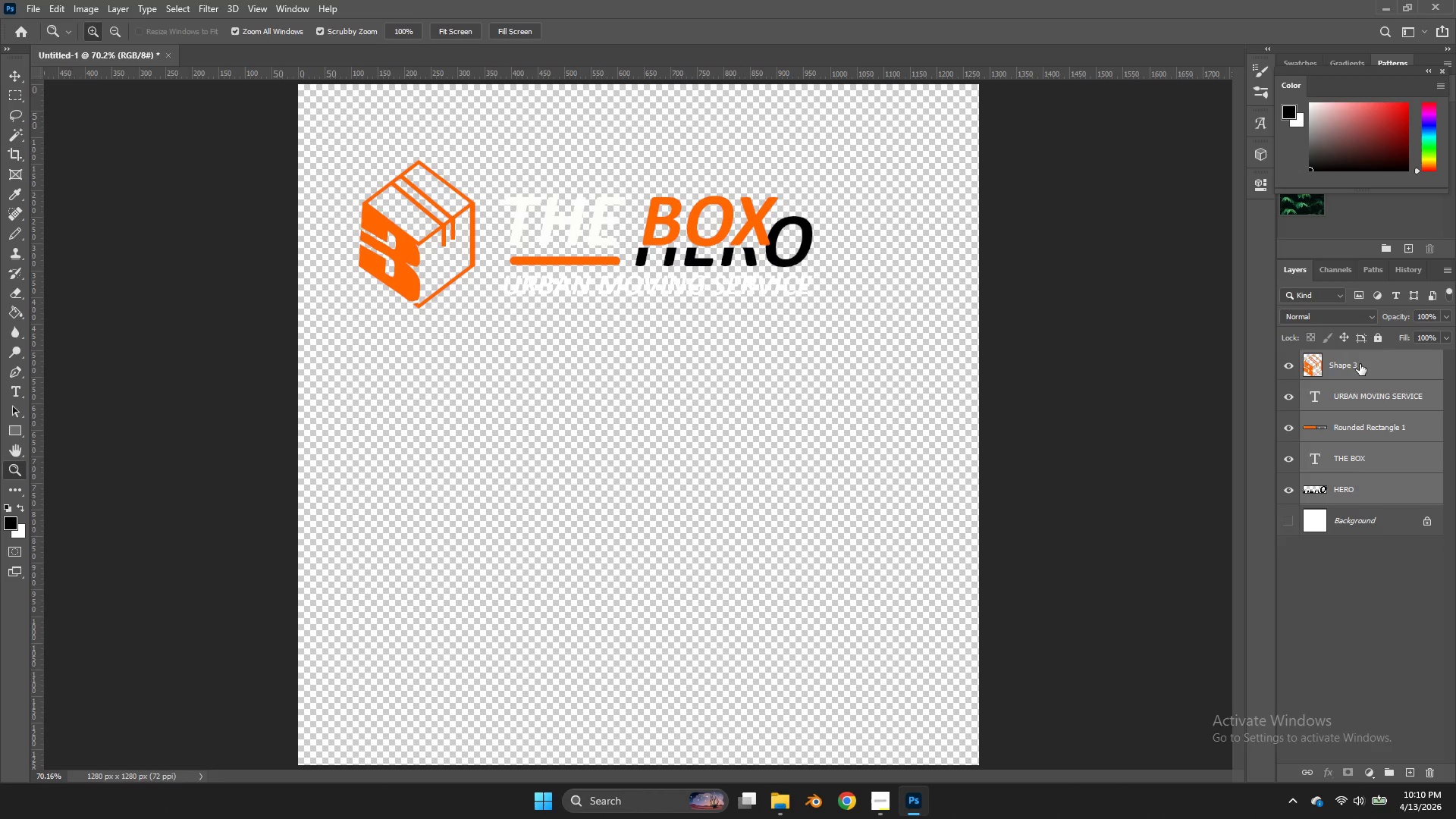 
right_click([1360, 365])
 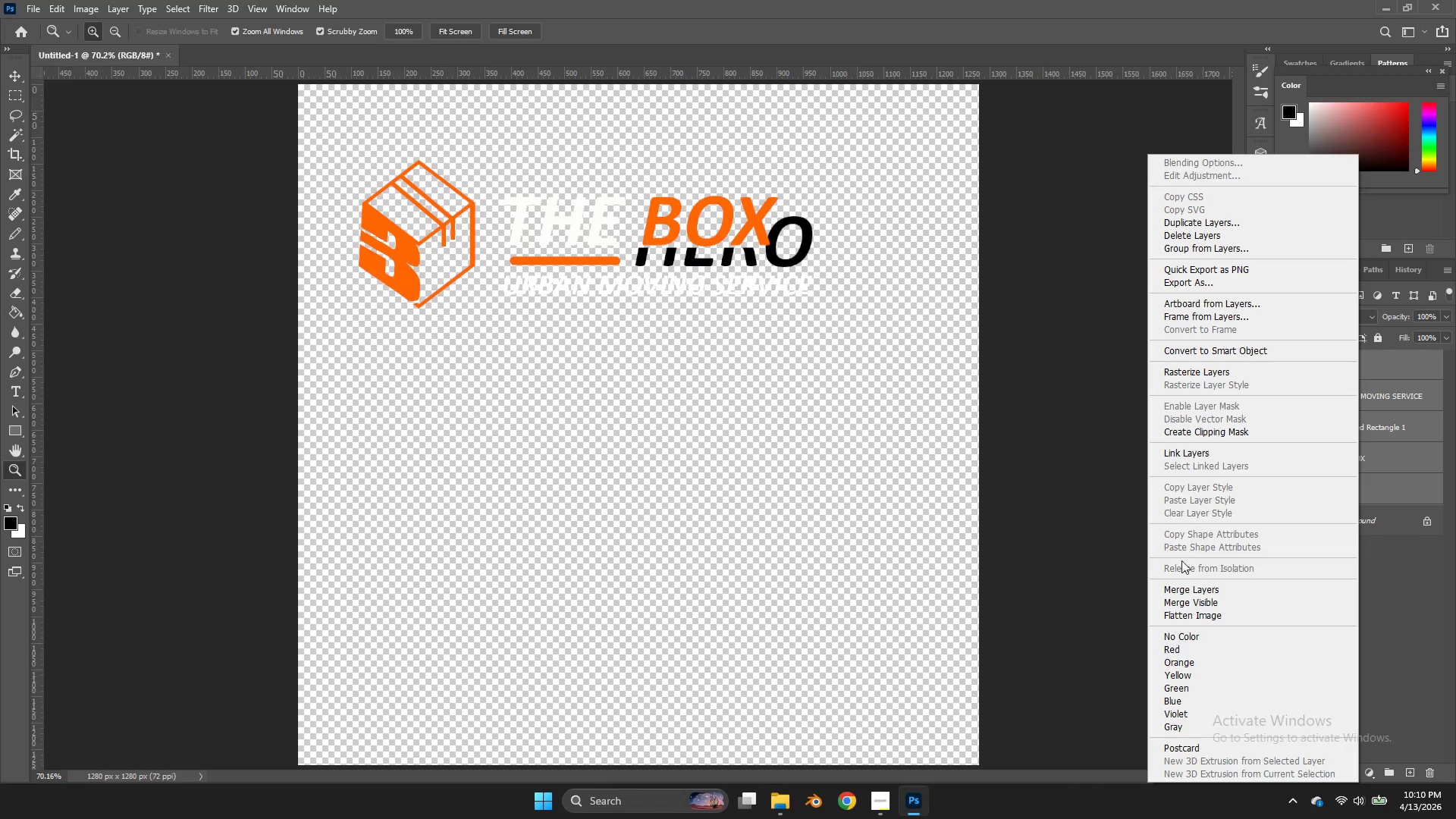 
left_click([1194, 585])
 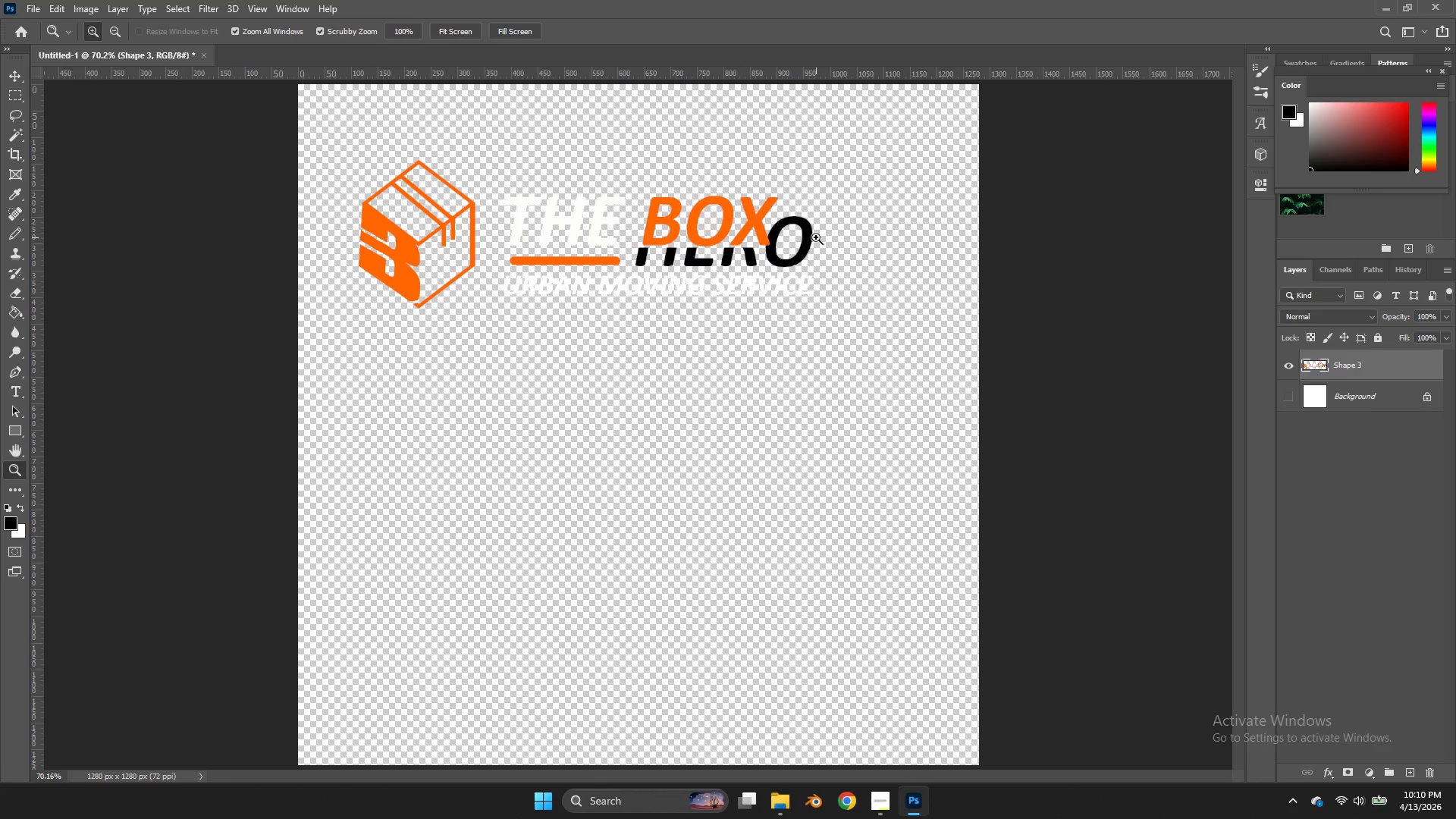 
key(V)
 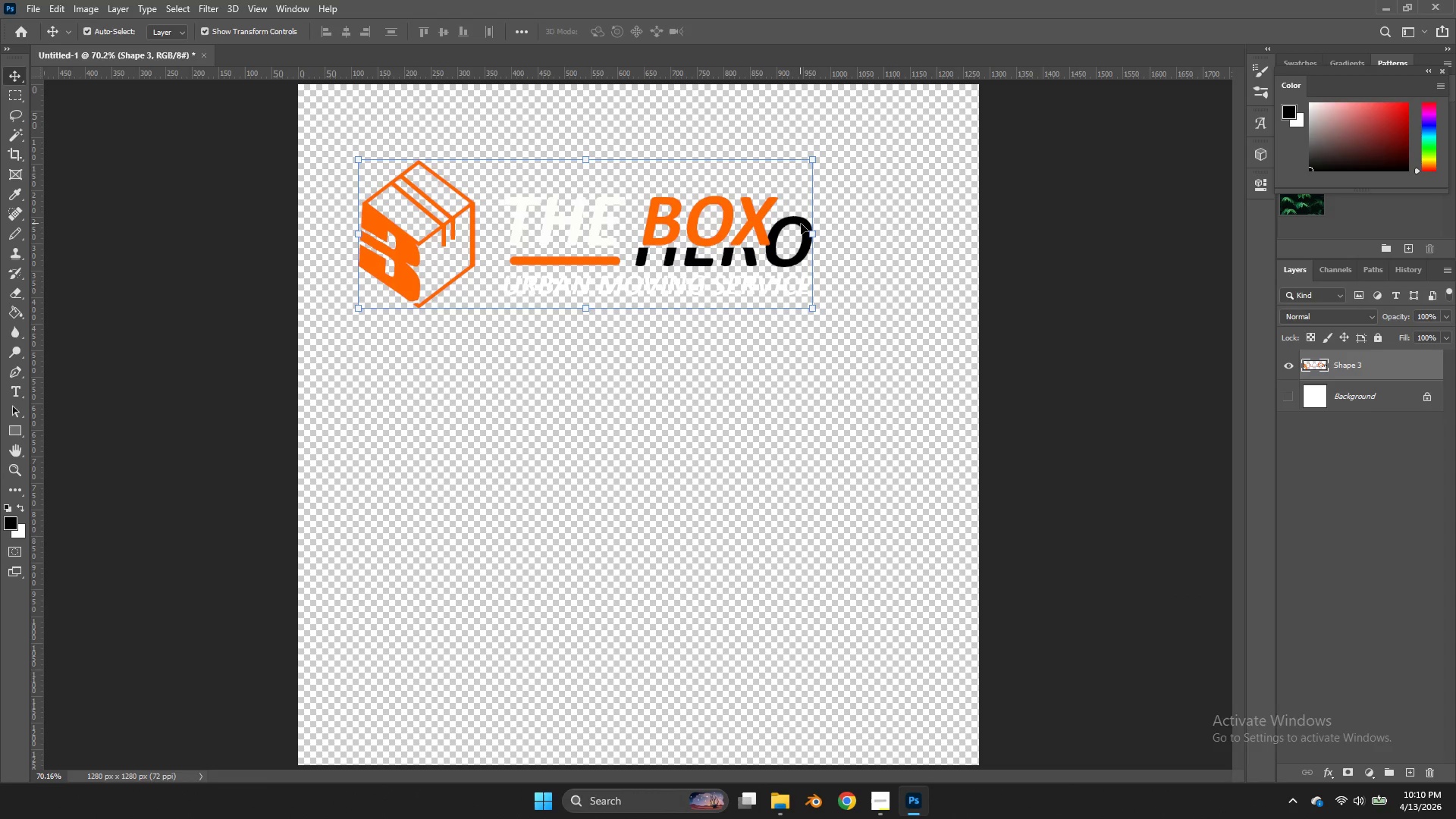 
left_click_drag(start_coordinate=[799, 223], to_coordinate=[938, 173])
 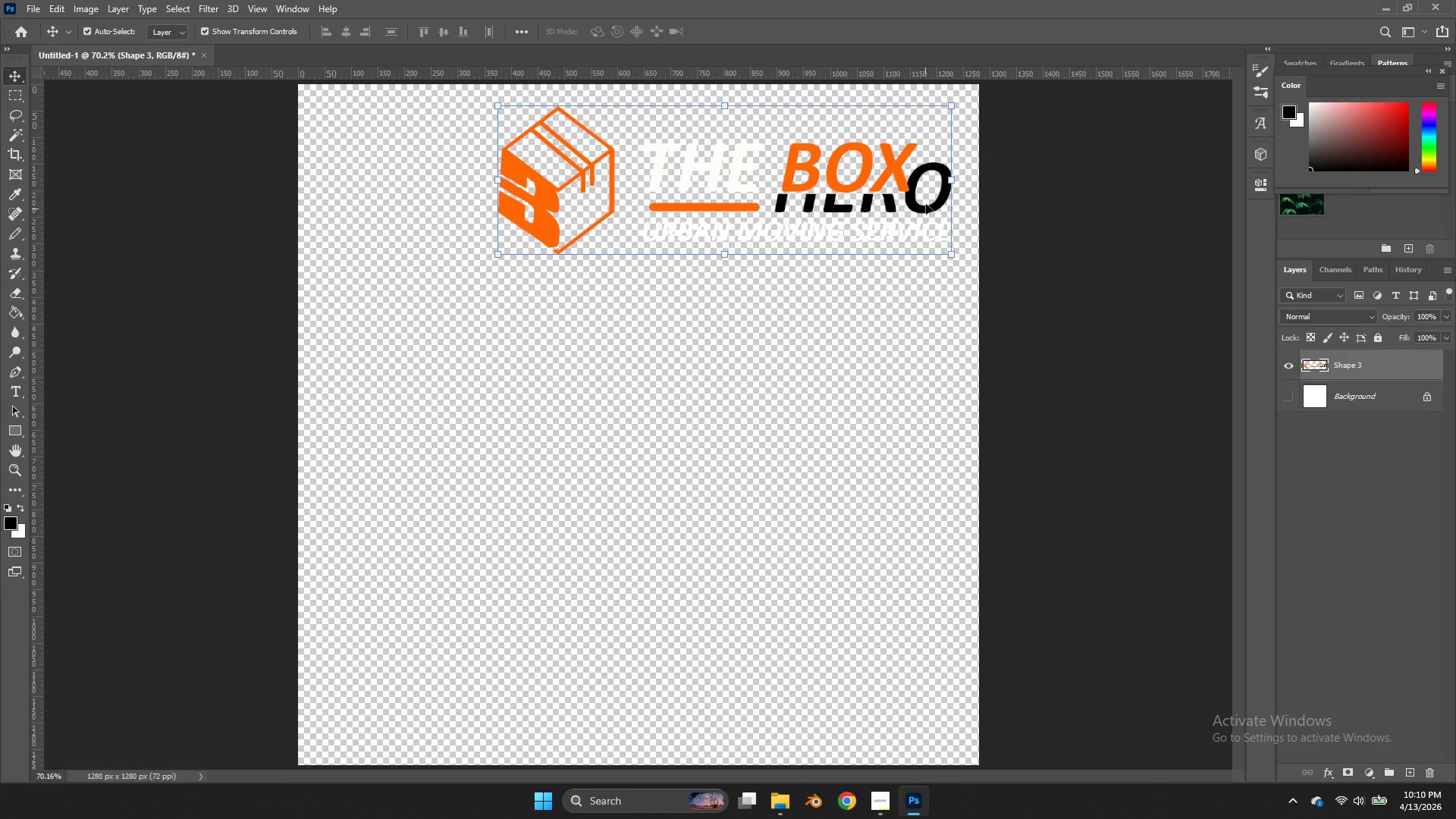 
key(Control+S)
 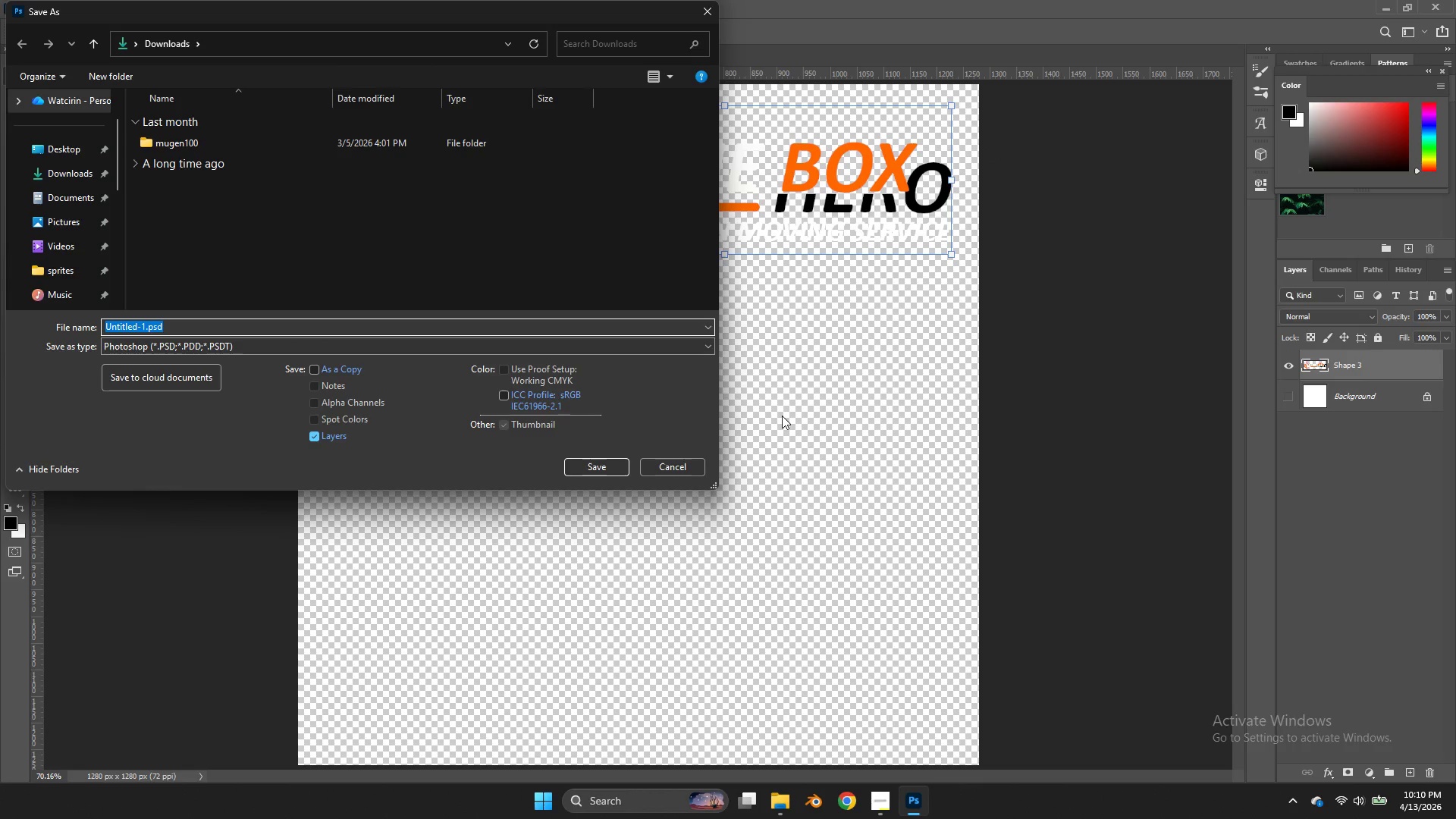 
left_click([658, 463])
 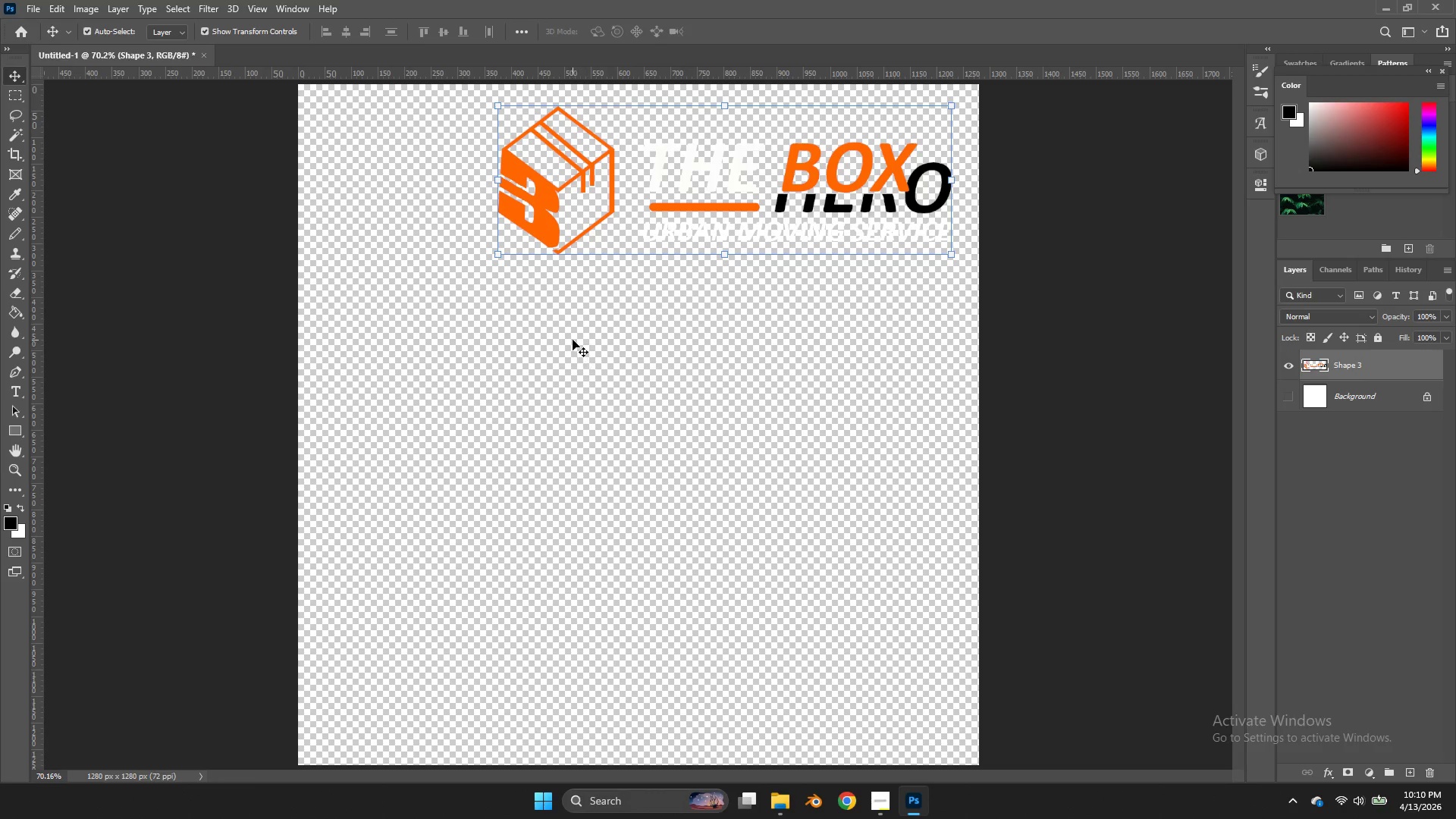 
key(T)
 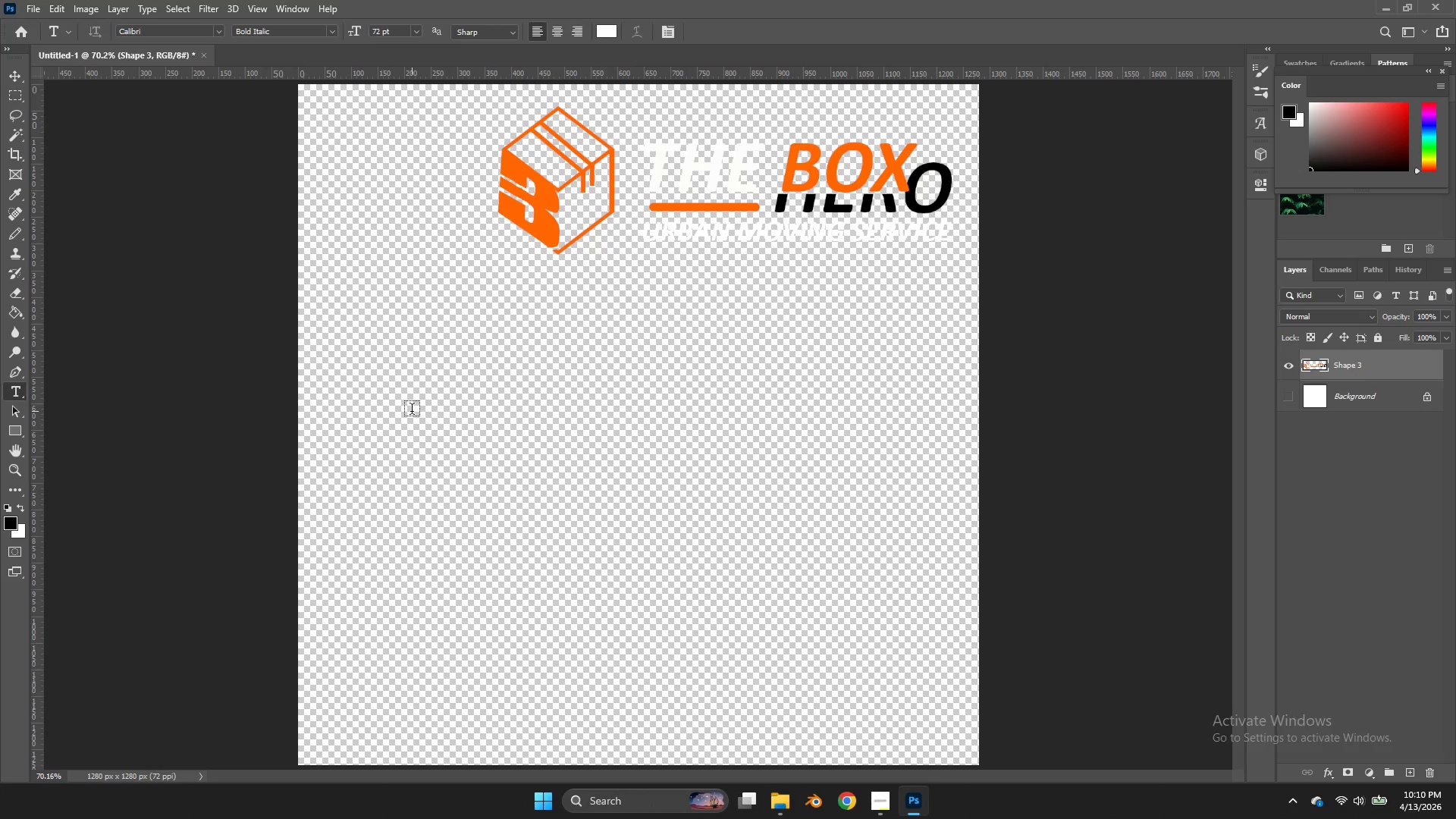 
left_click([412, 411])